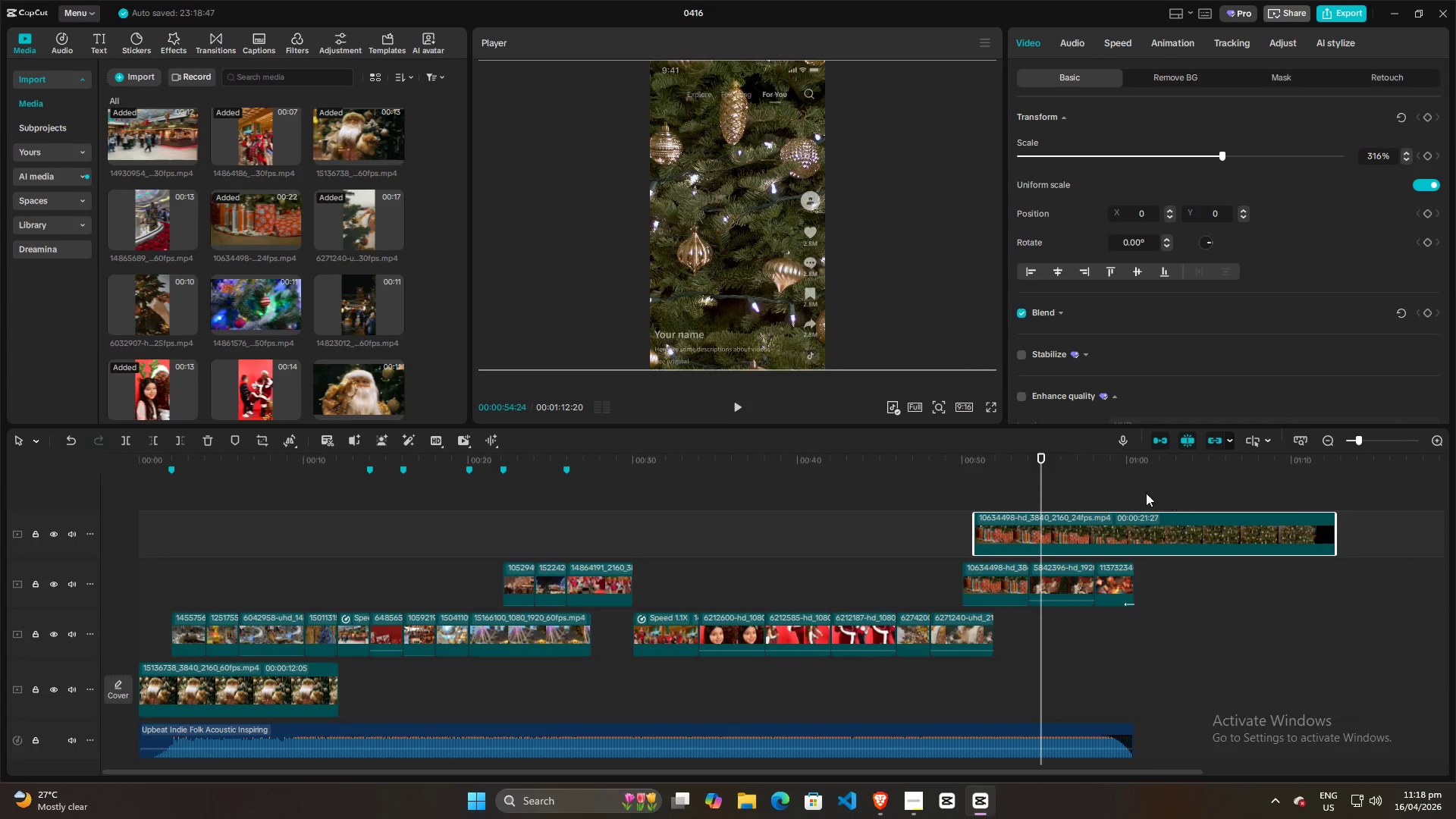 
left_click([1131, 489])
 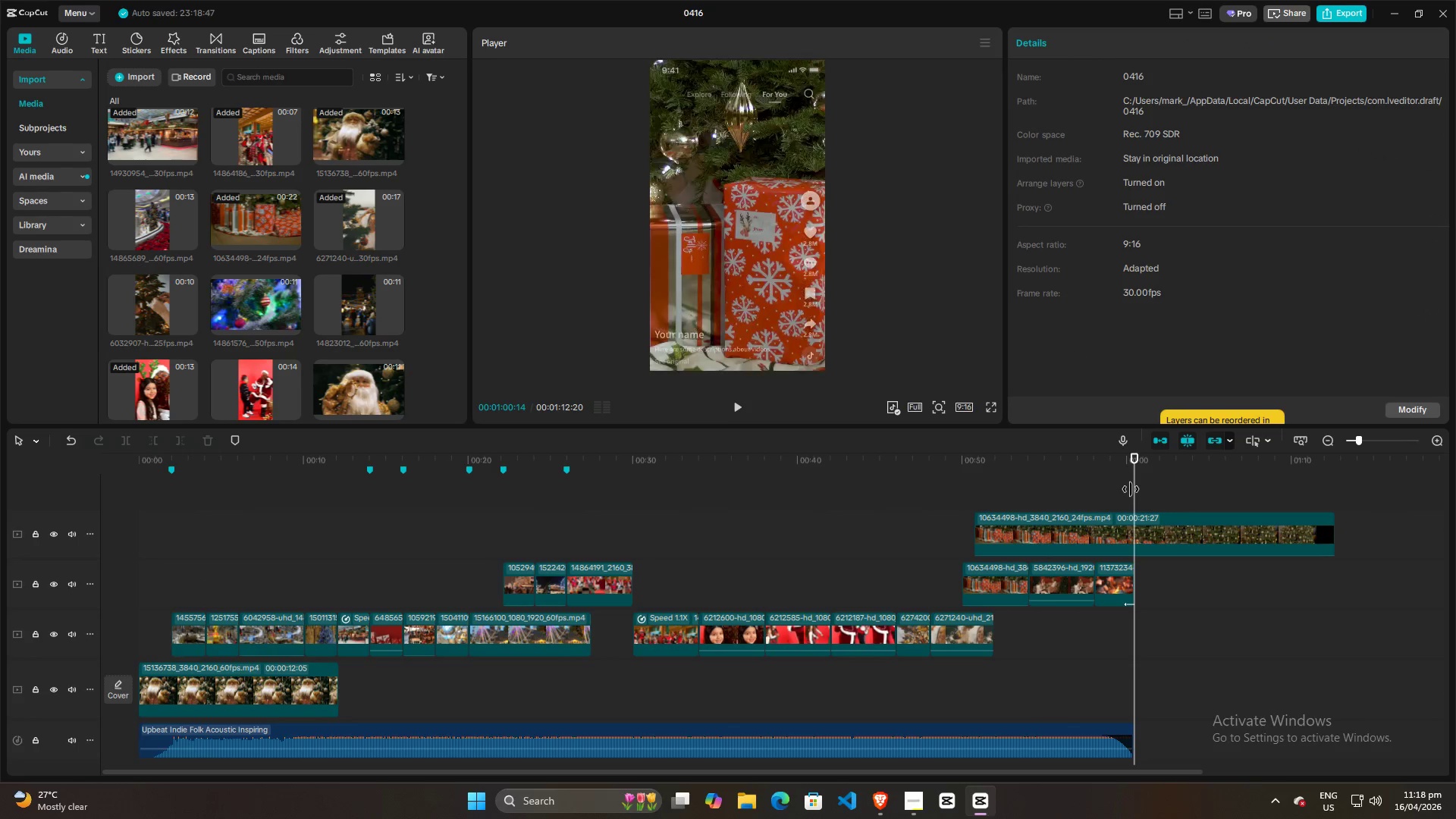 
left_click_drag(start_coordinate=[1131, 489], to_coordinate=[1263, 485])
 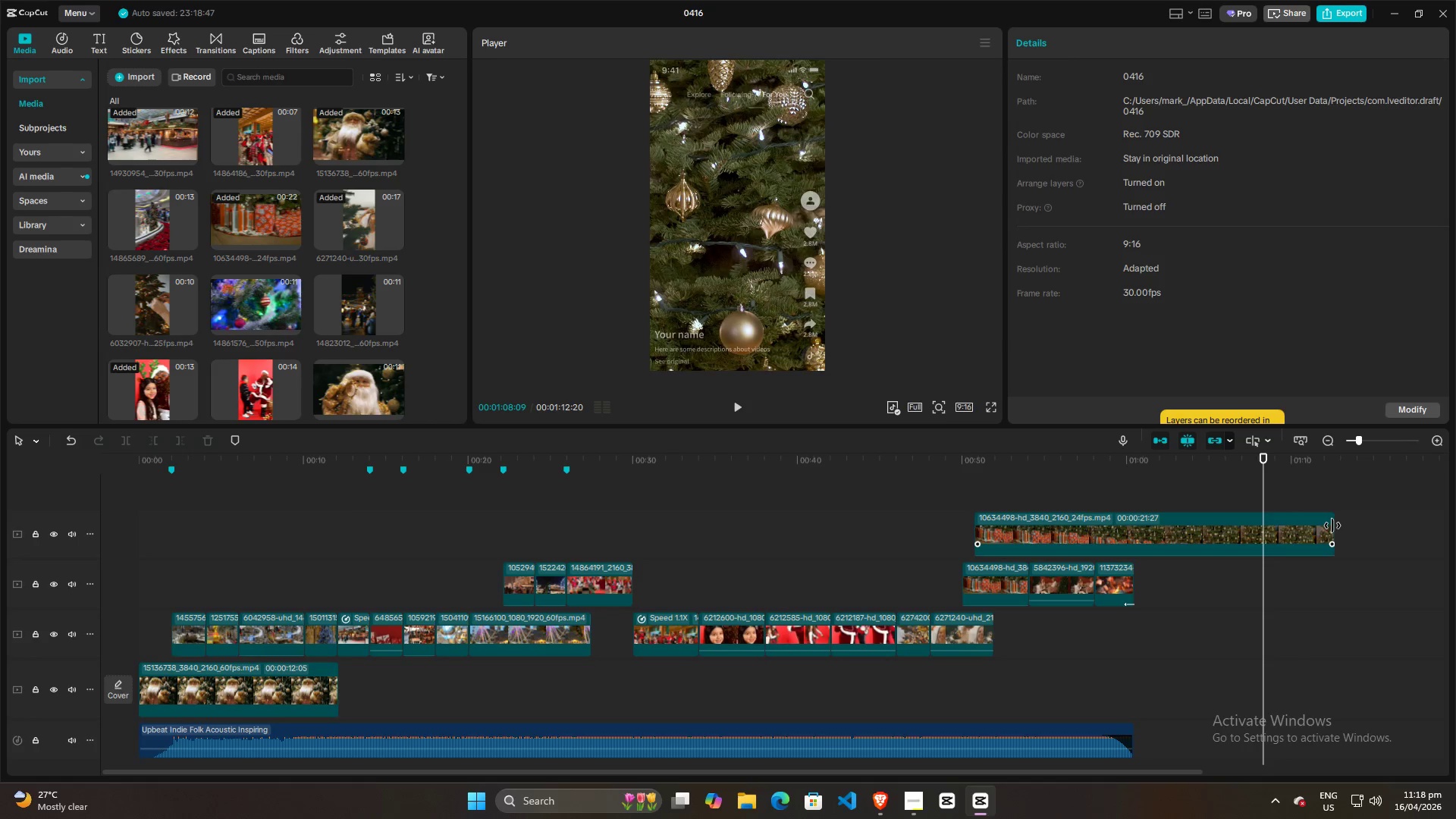 
left_click_drag(start_coordinate=[1332, 526], to_coordinate=[1405, 526])
 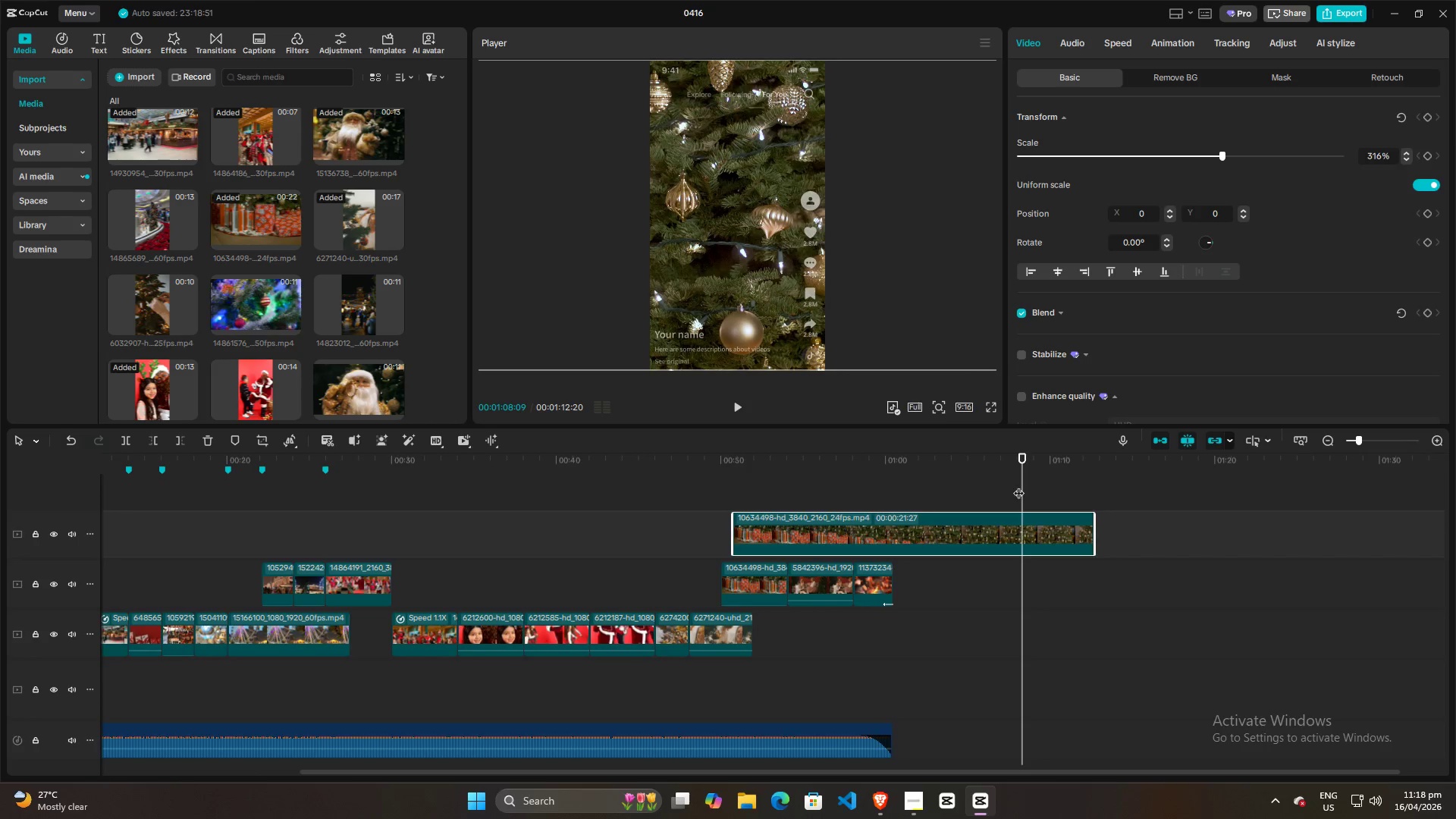 
left_click_drag(start_coordinate=[1020, 485], to_coordinate=[999, 484])
 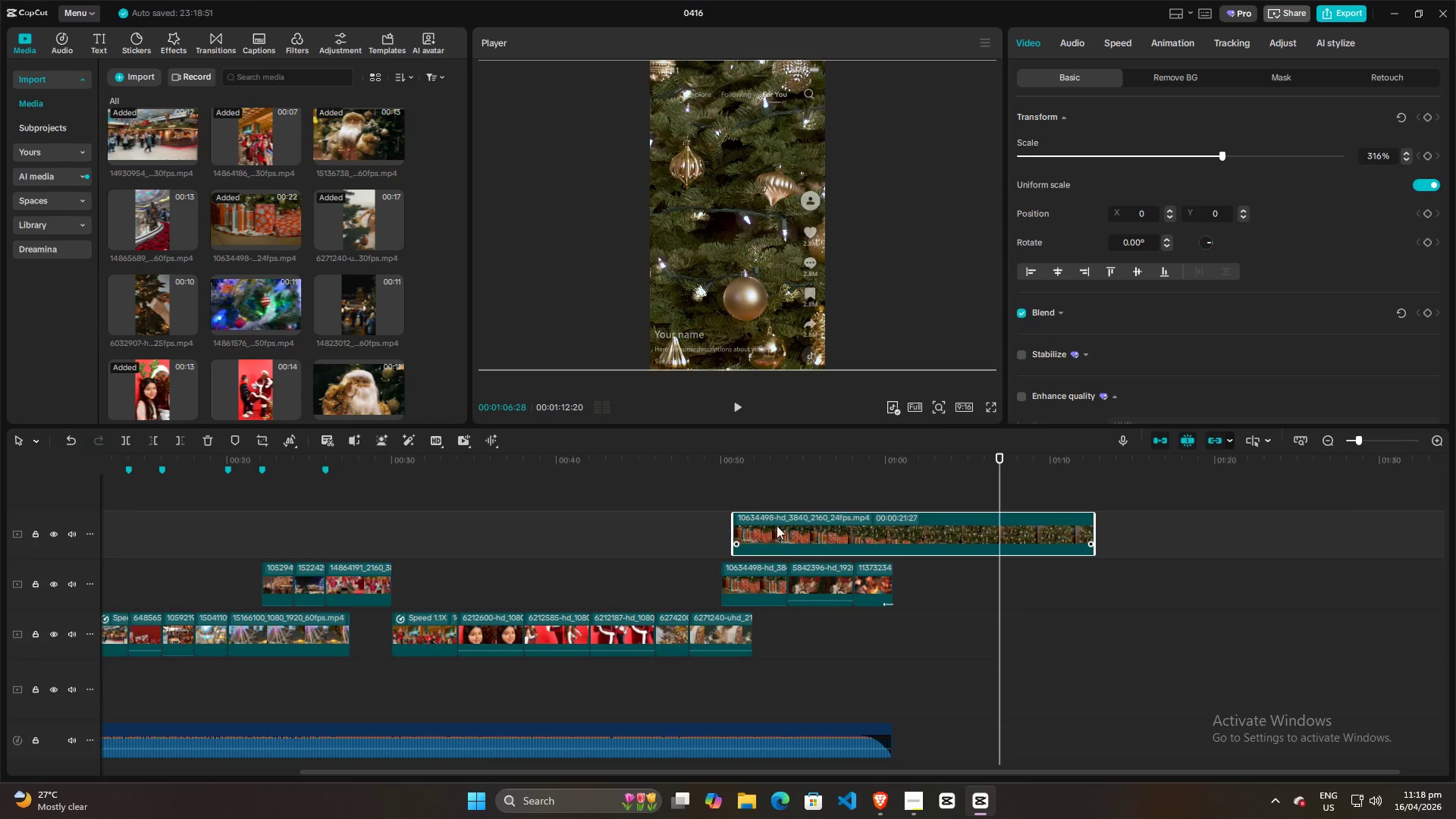 
left_click([789, 489])
 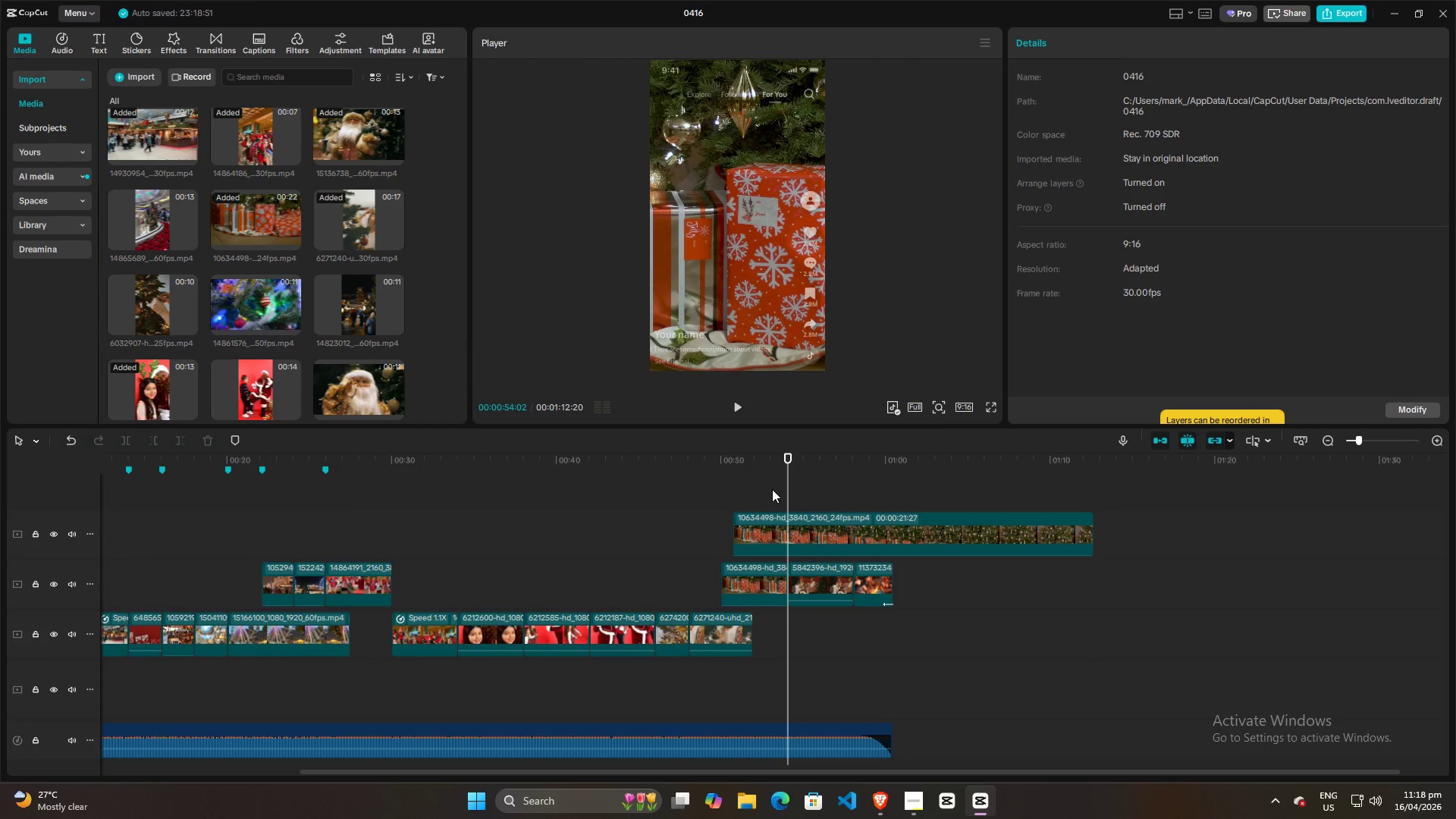 
key(Space)
 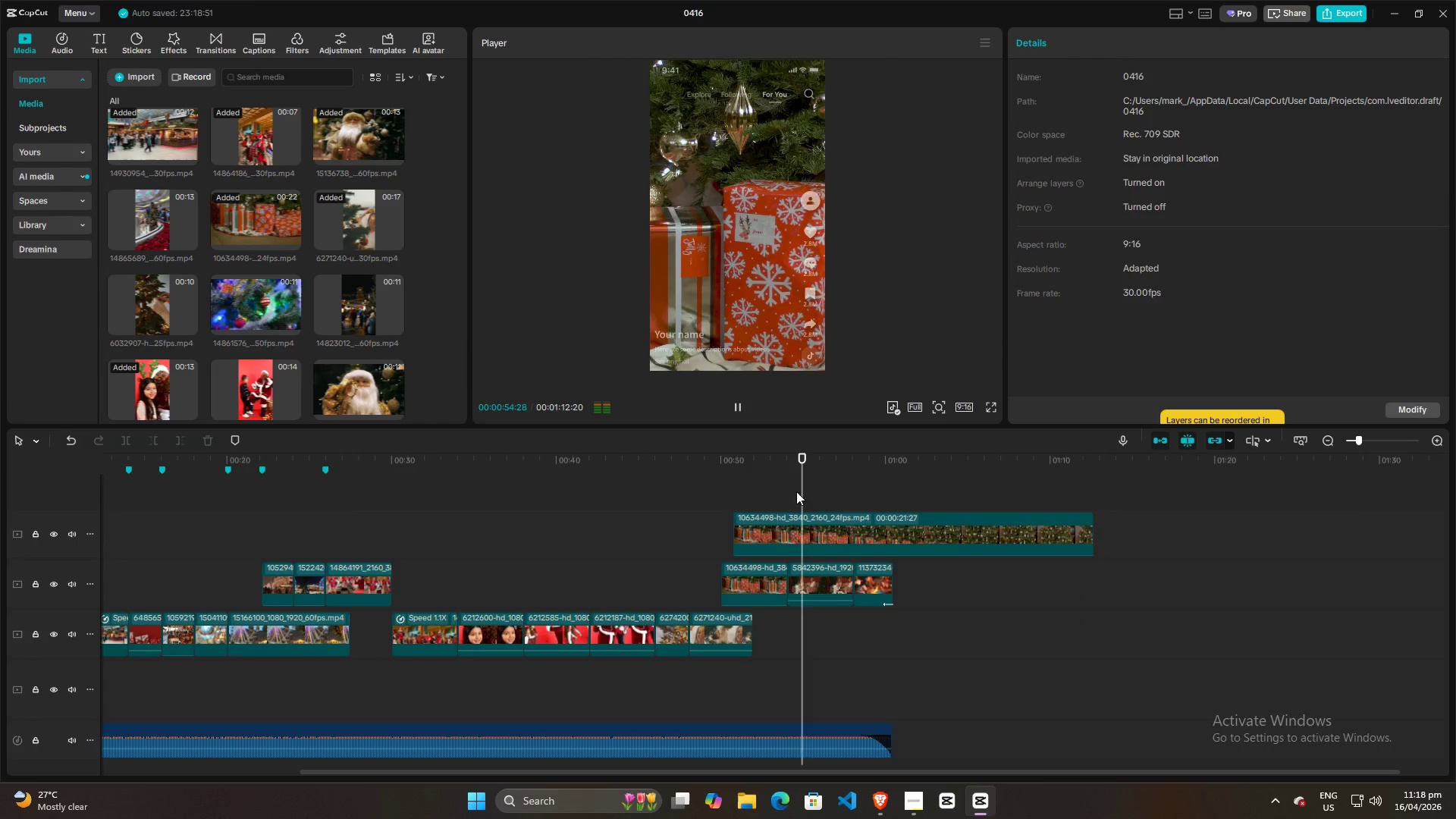 
left_click([902, 519])
 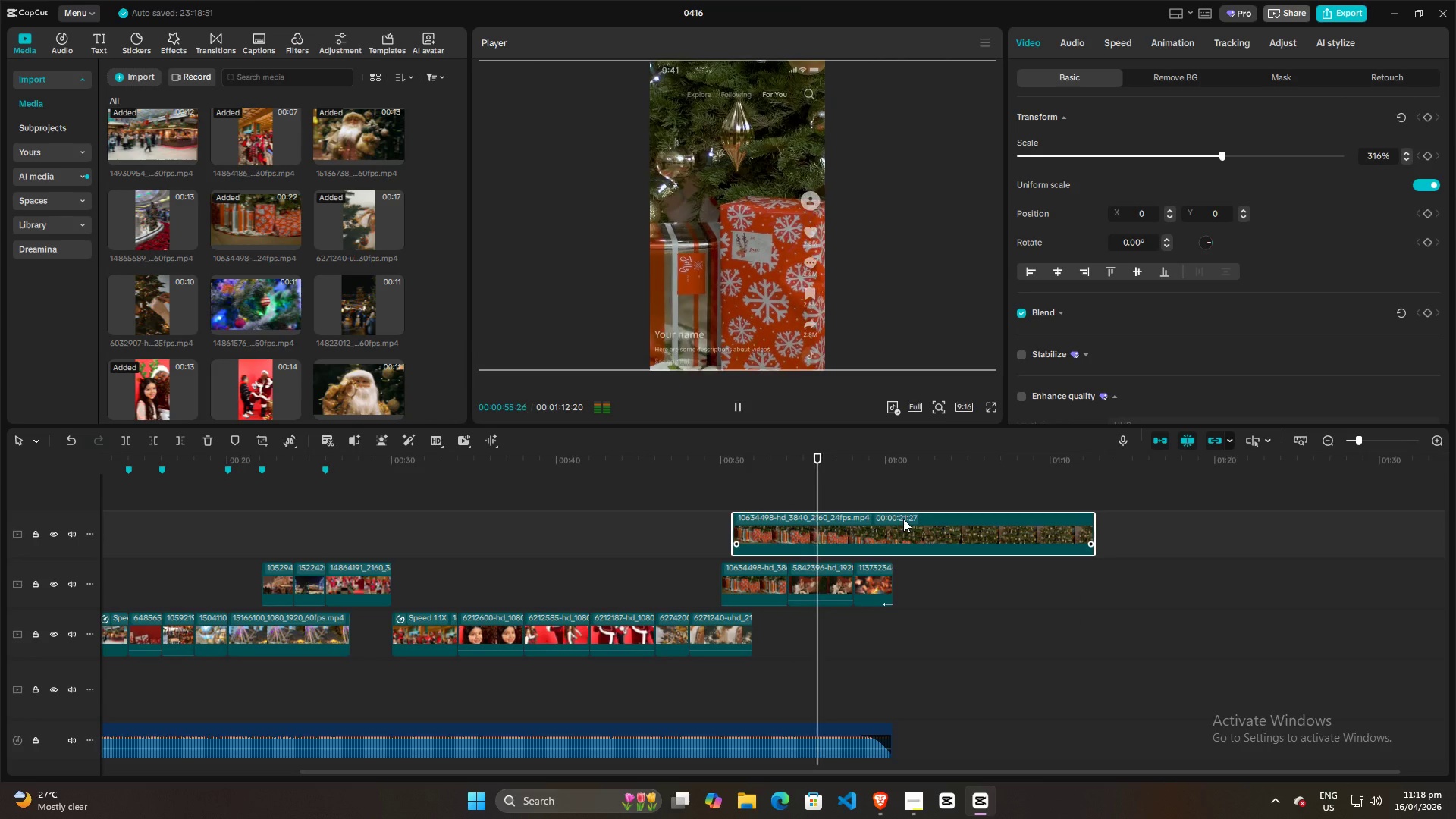 
key(Backspace)
 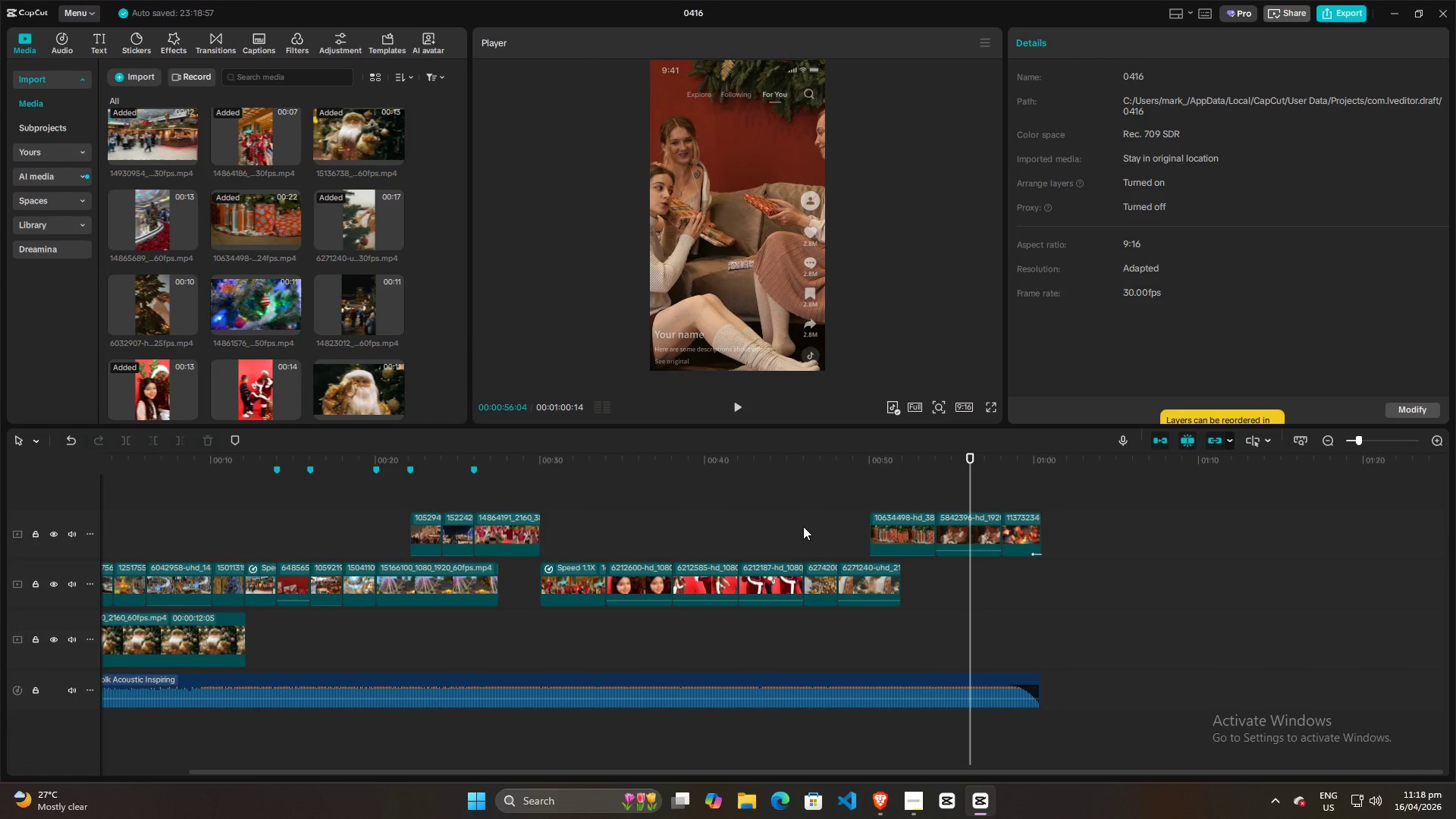 
hold_key(key=ControlLeft, duration=1.5)
scroll: coordinate [663, 519], scroll_direction: down, amount: 9.0
 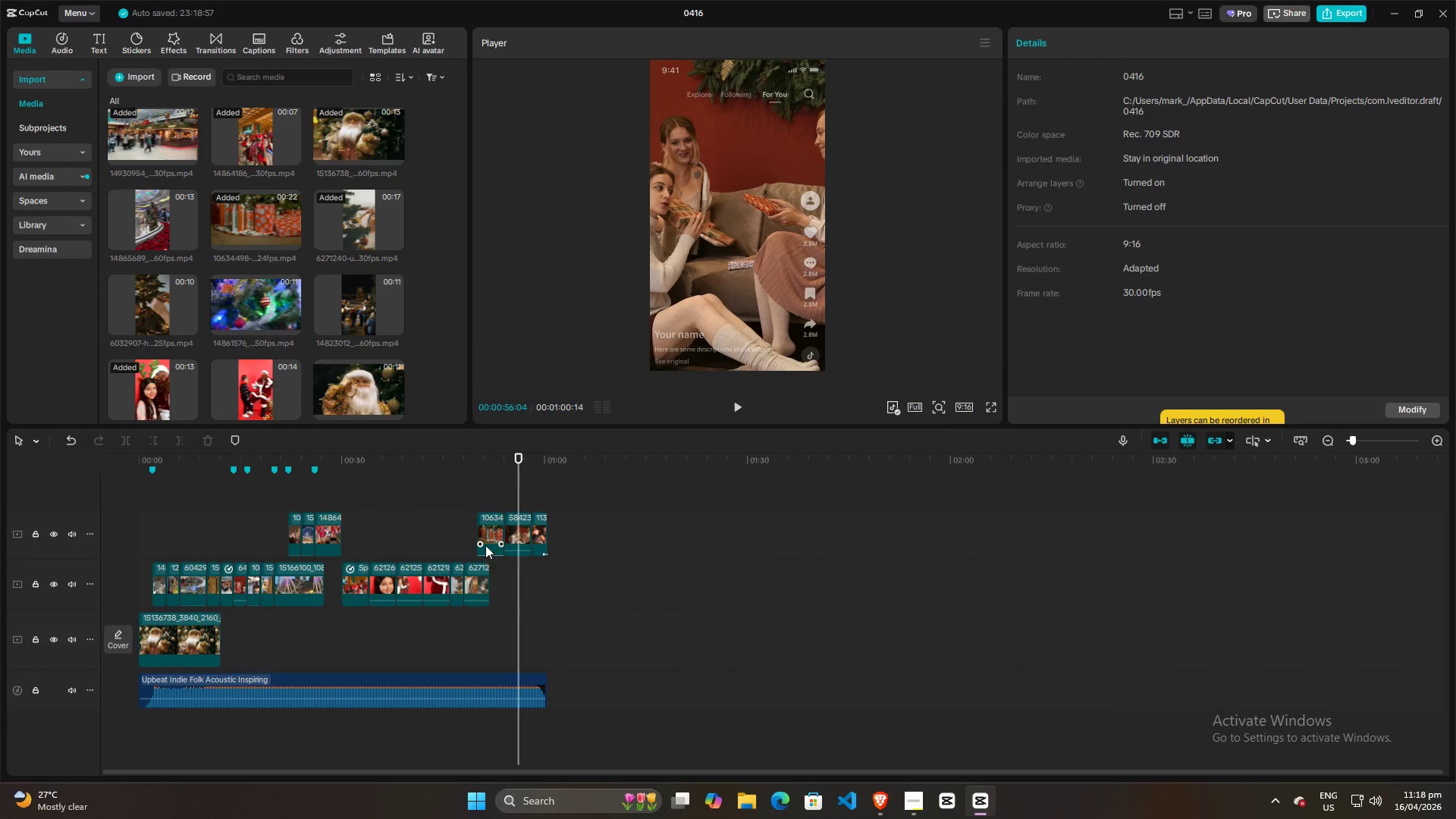 
key(Control+ControlLeft)
 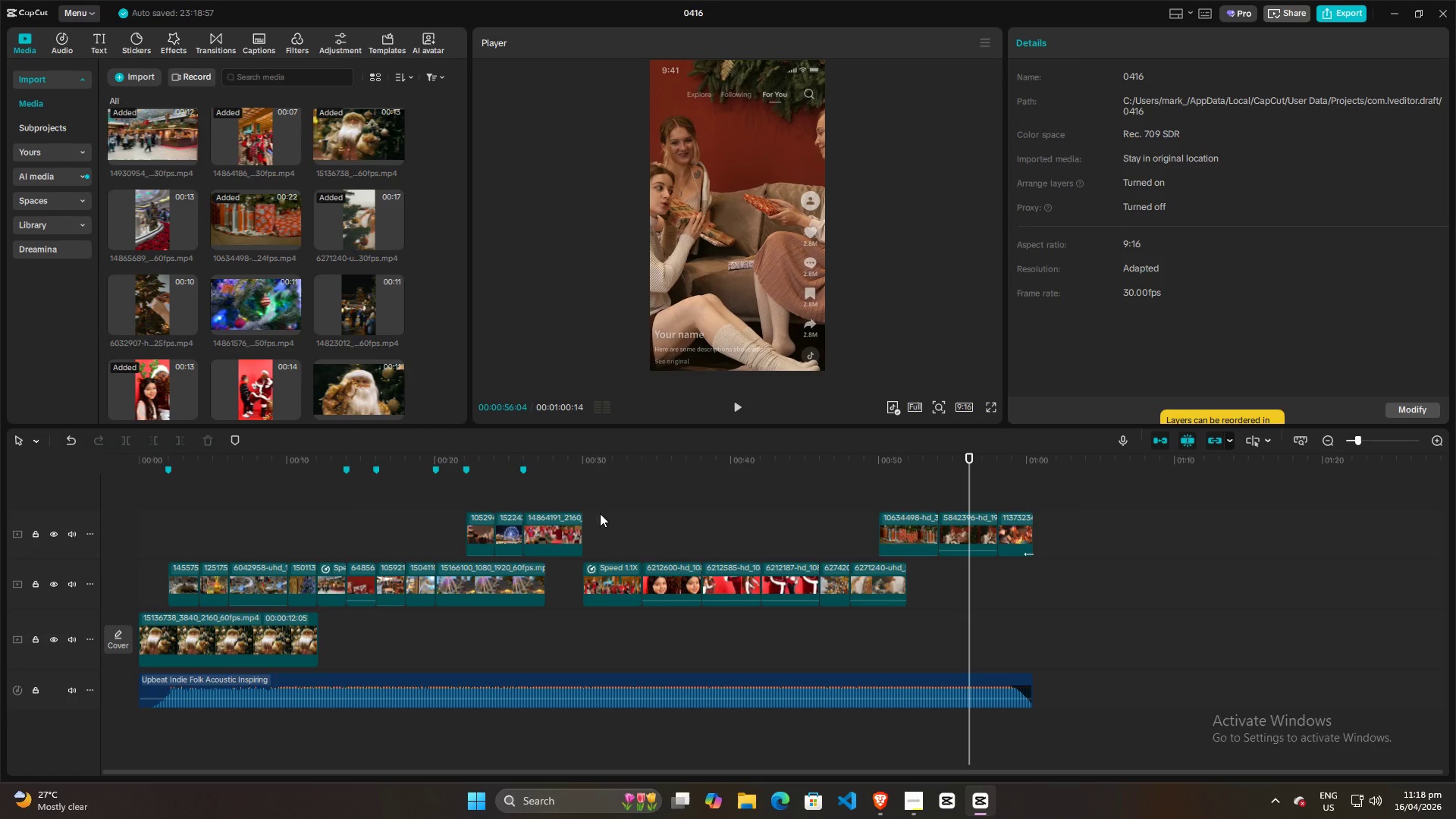 
key(Control+ControlLeft)
 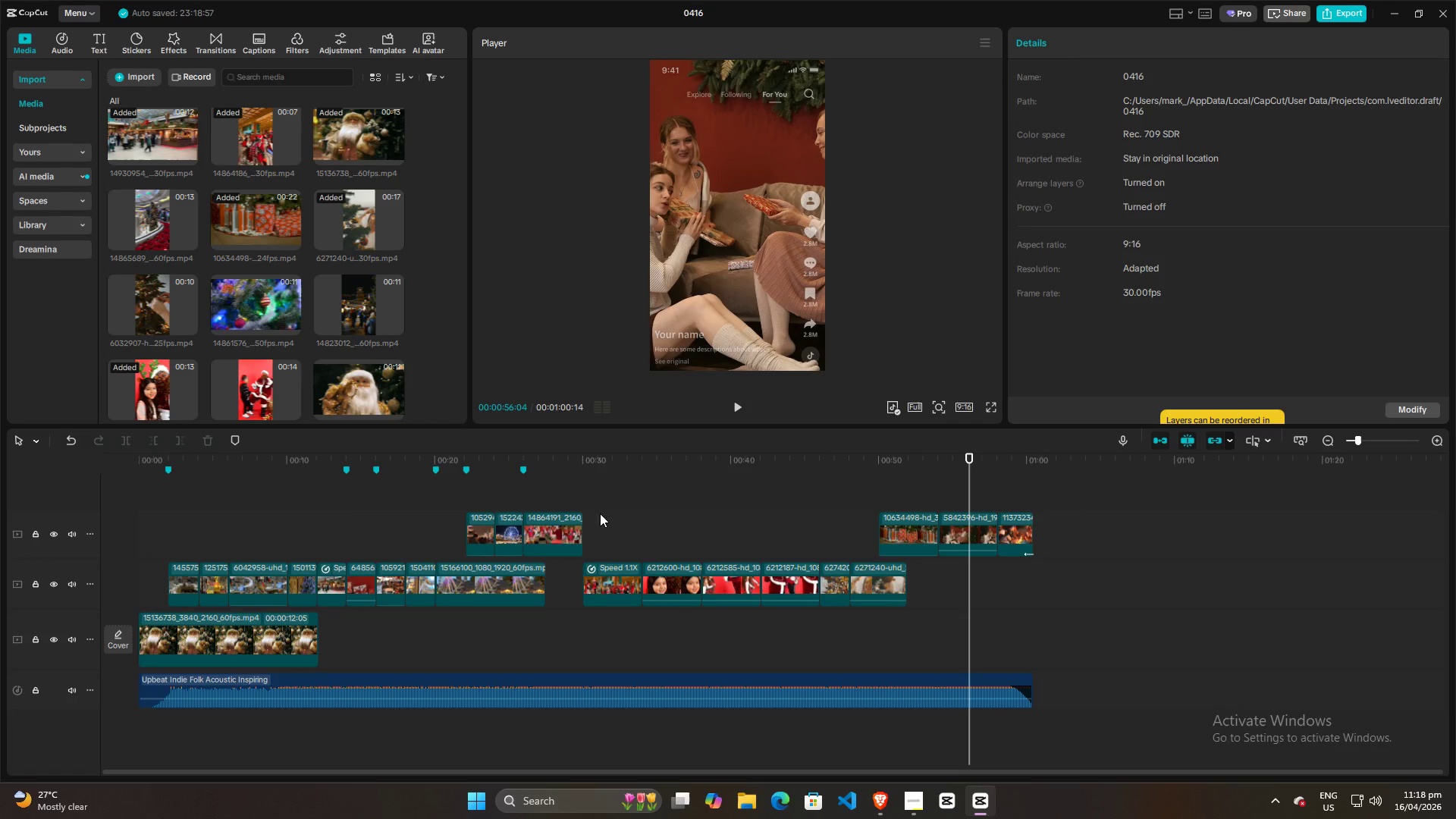 
key(Control+ControlLeft)